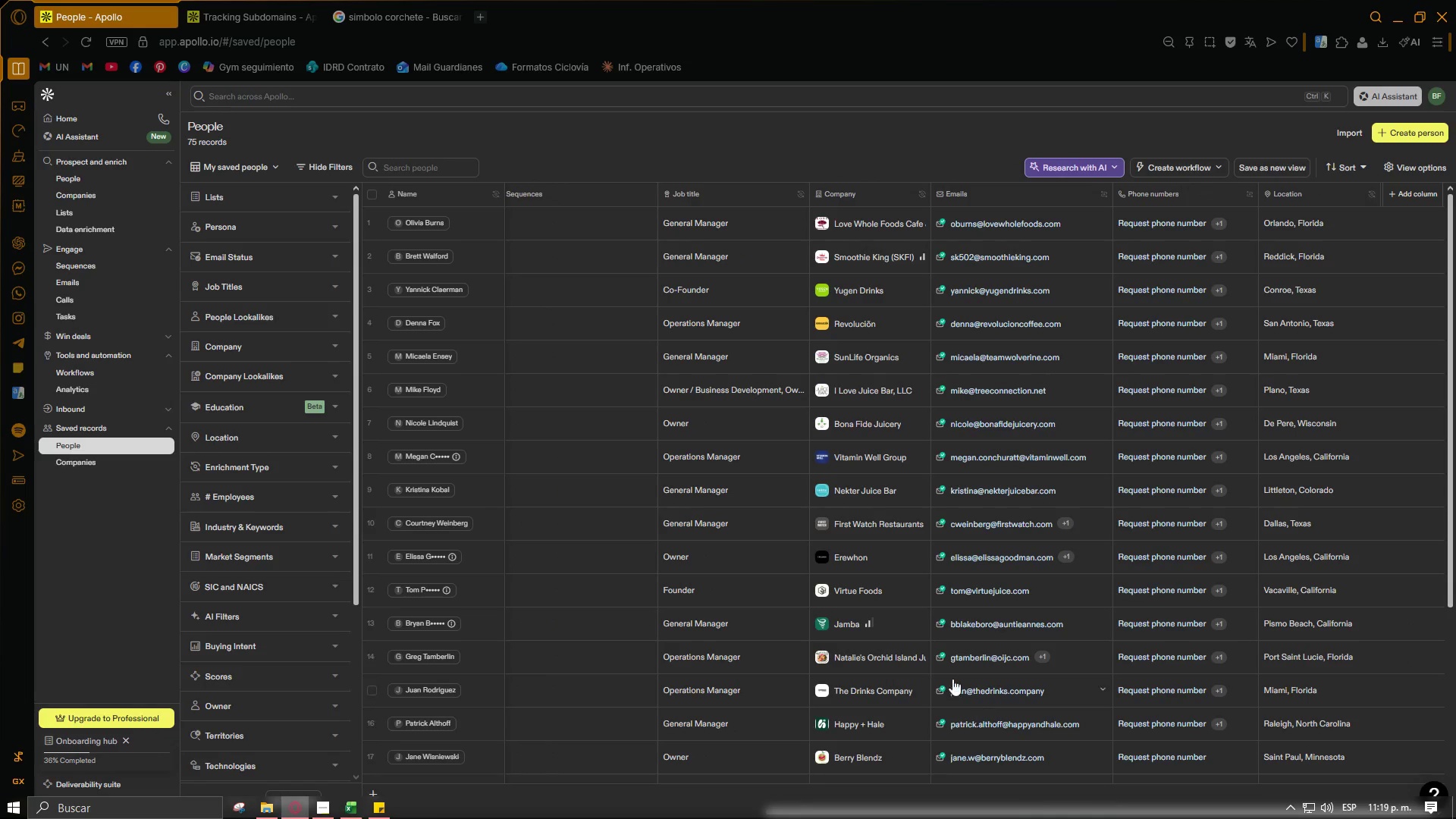 
scroll: coordinate [926, 648], scroll_direction: down, amount: 8.0
 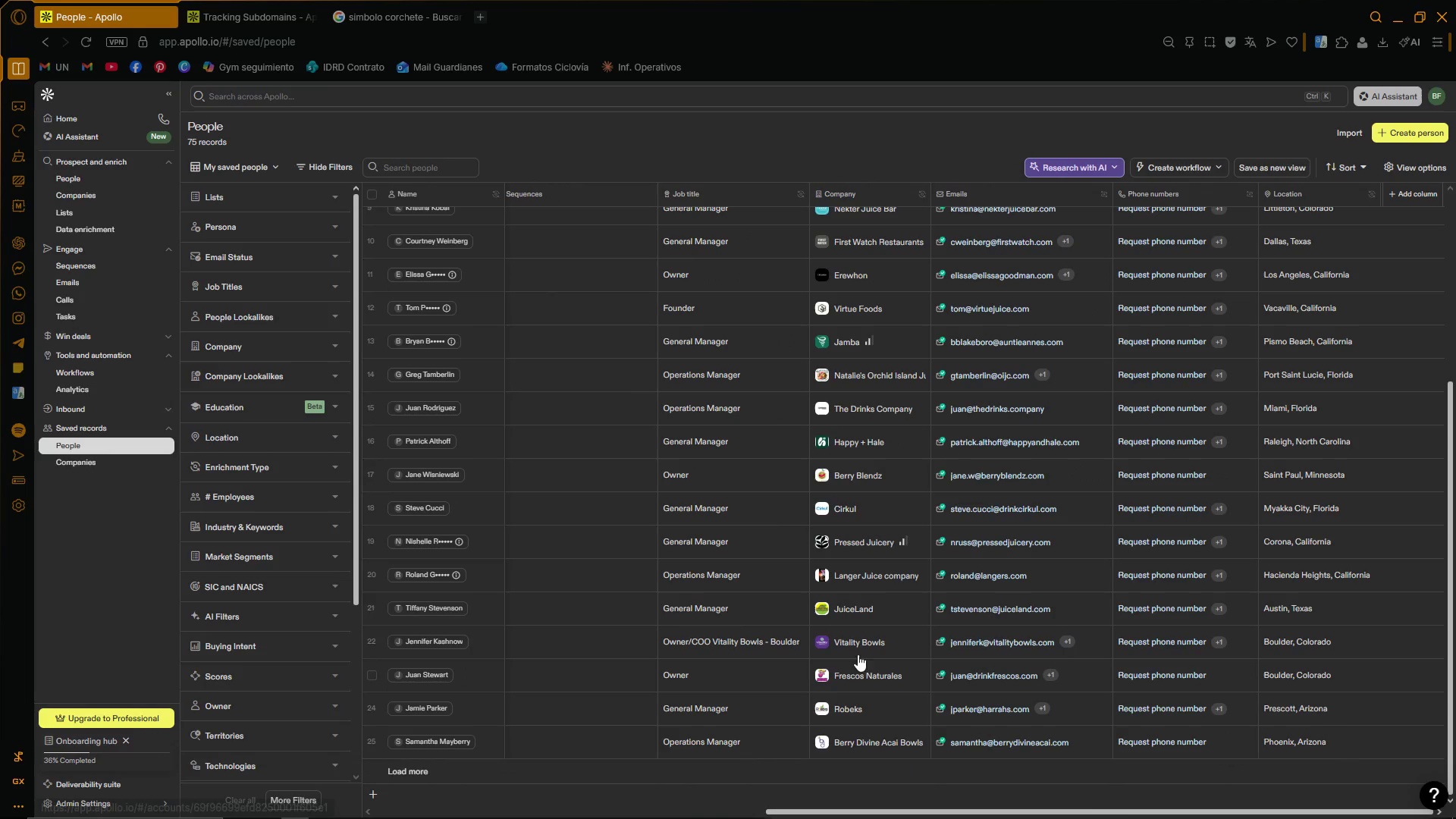 
scroll: coordinate [837, 589], scroll_direction: up, amount: 5.0
 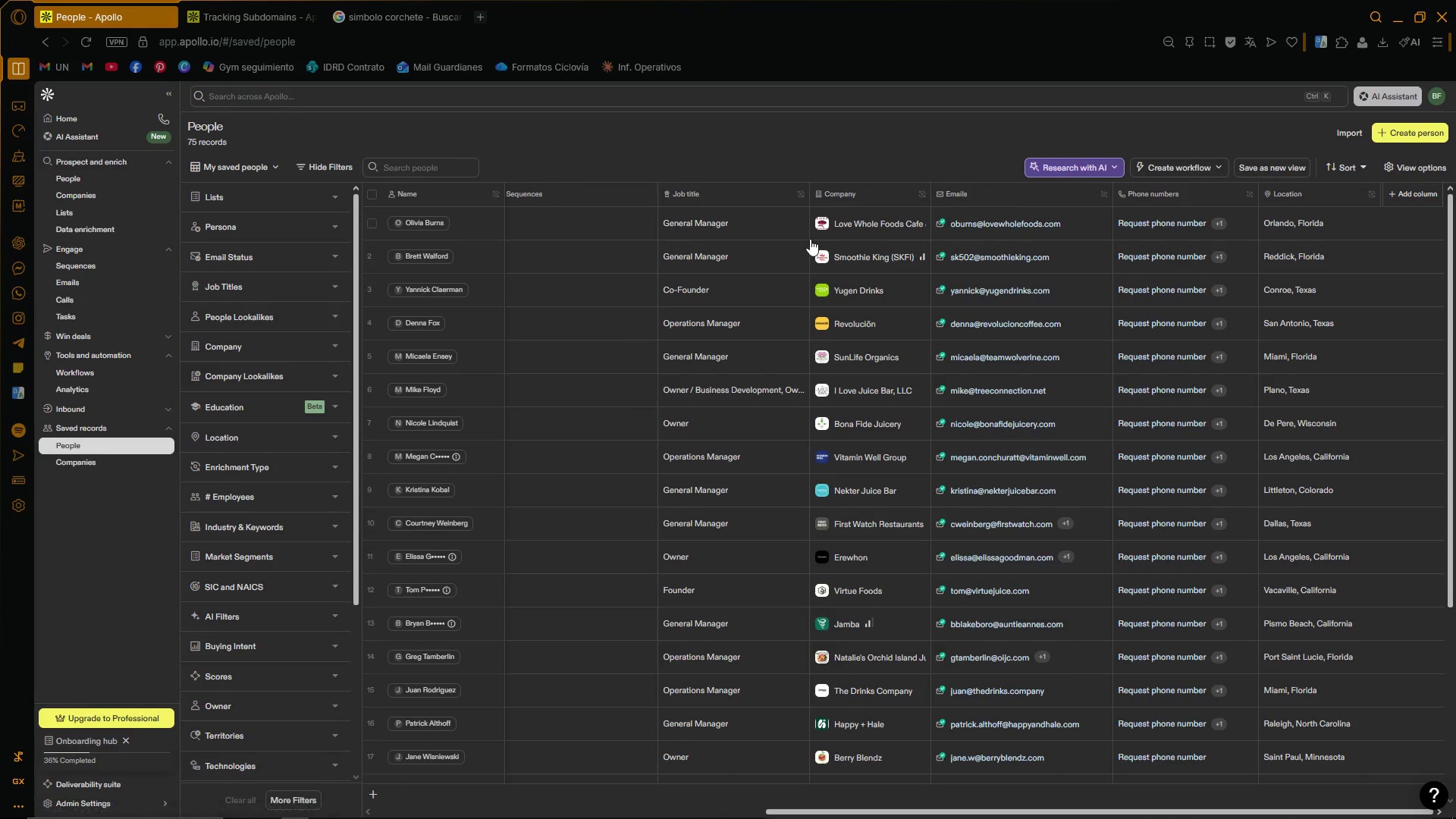 
scroll: coordinate [750, 353], scroll_direction: down, amount: 5.0
 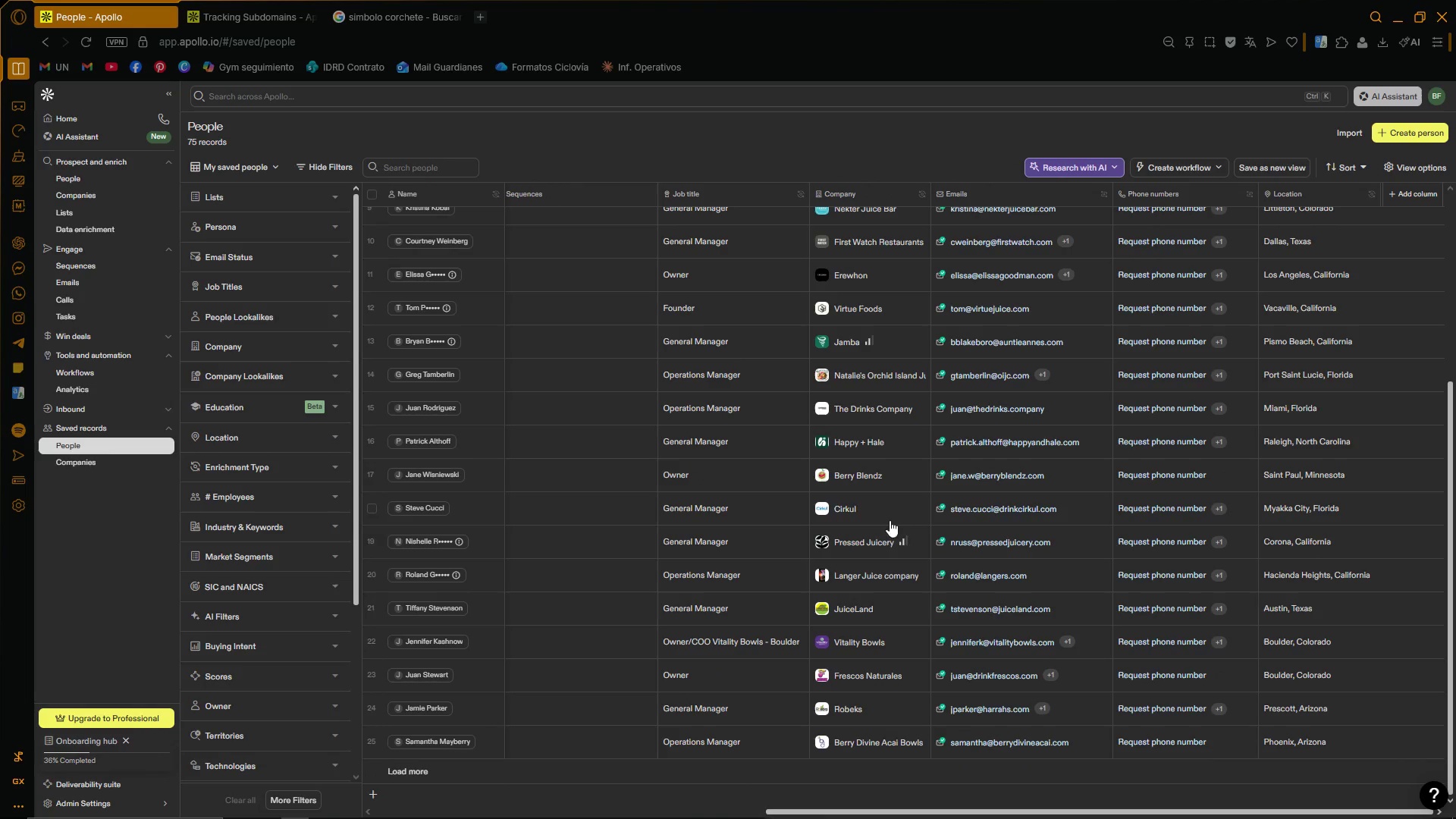 
scroll: coordinate [901, 595], scroll_direction: up, amount: 9.0
 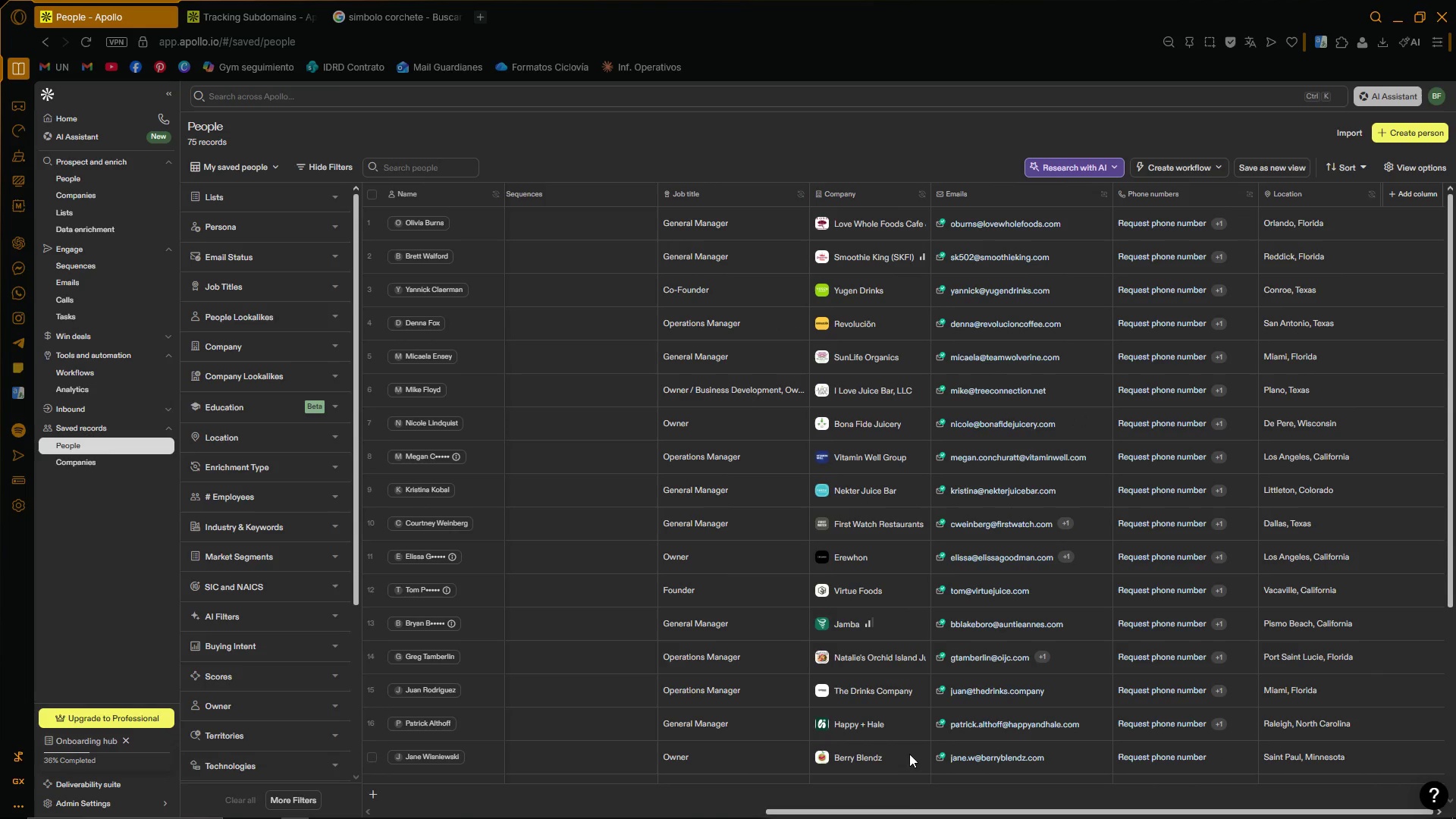 
left_click_drag(start_coordinate=[905, 808], to_coordinate=[932, 796])
 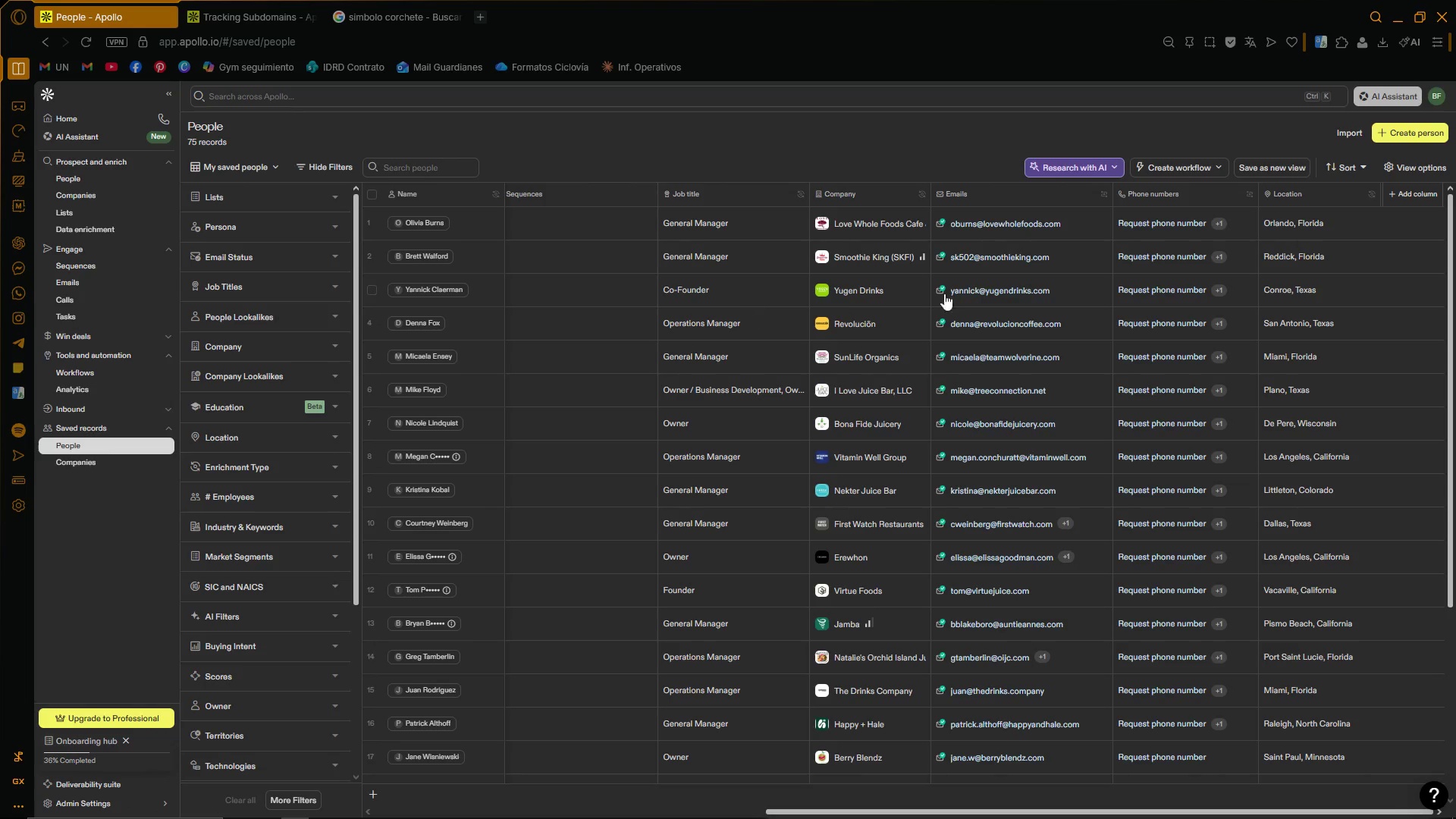 
wait(10.55)
 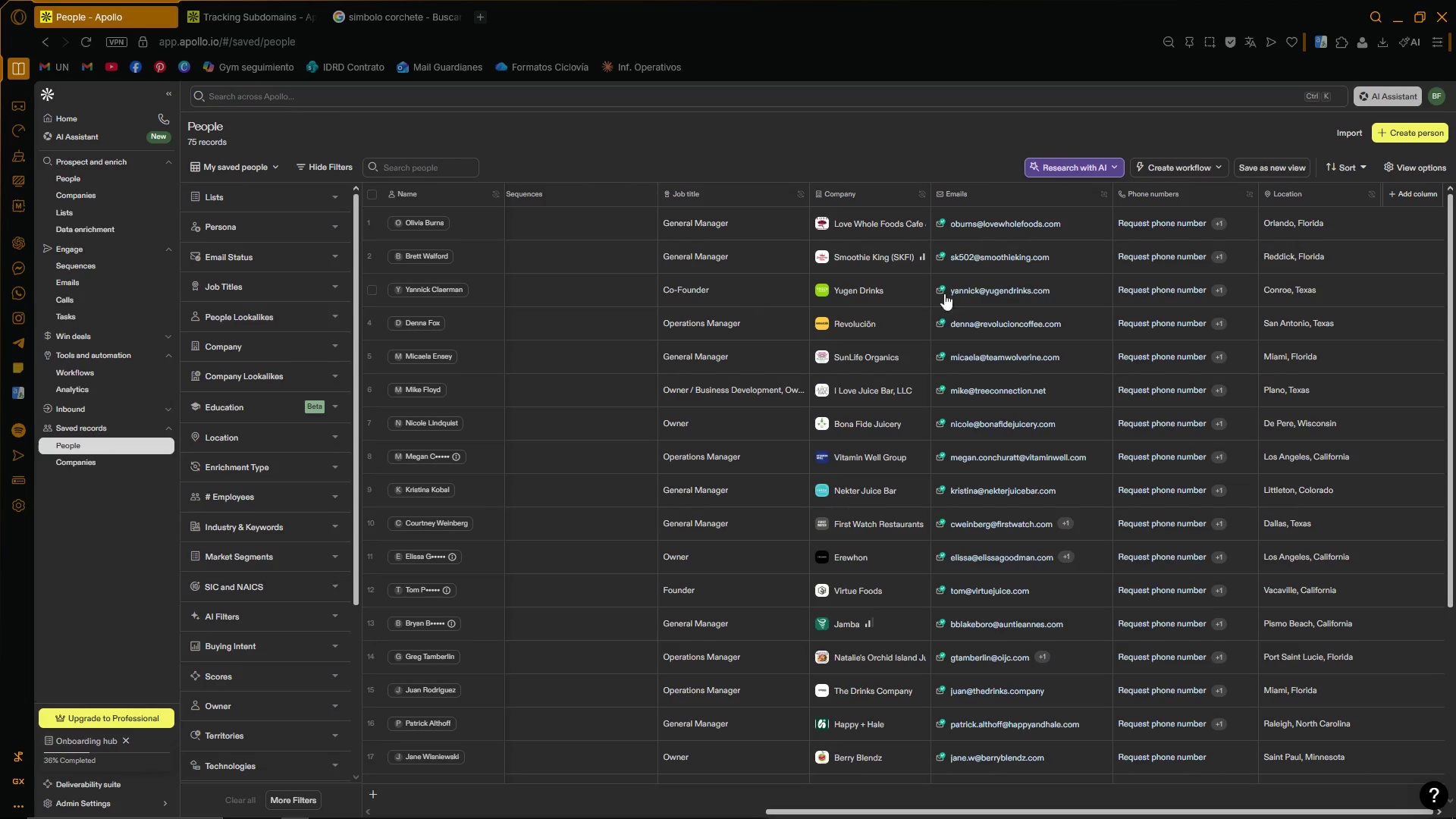 
left_click([181, 280])
 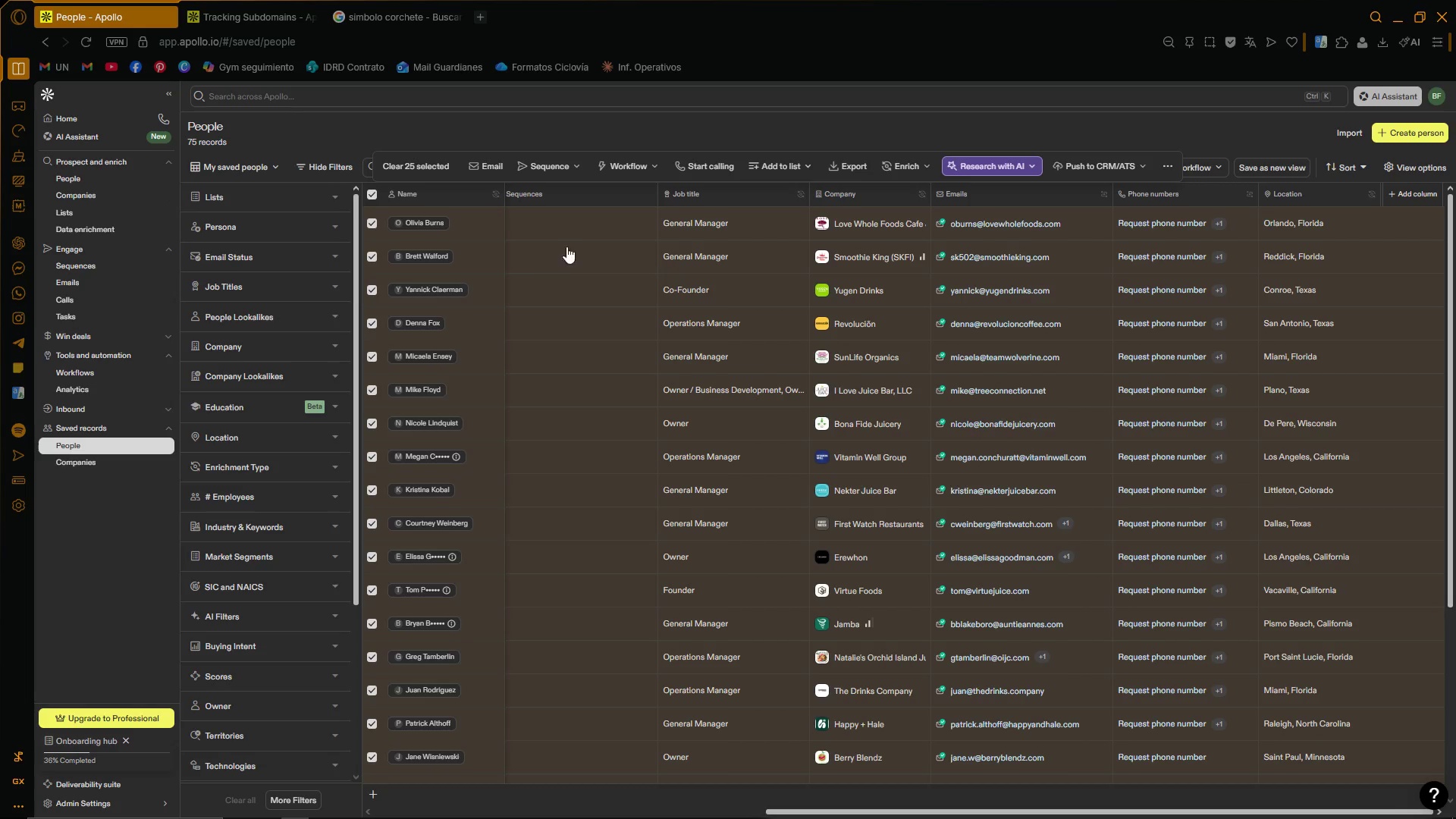 
left_click([802, 167])
 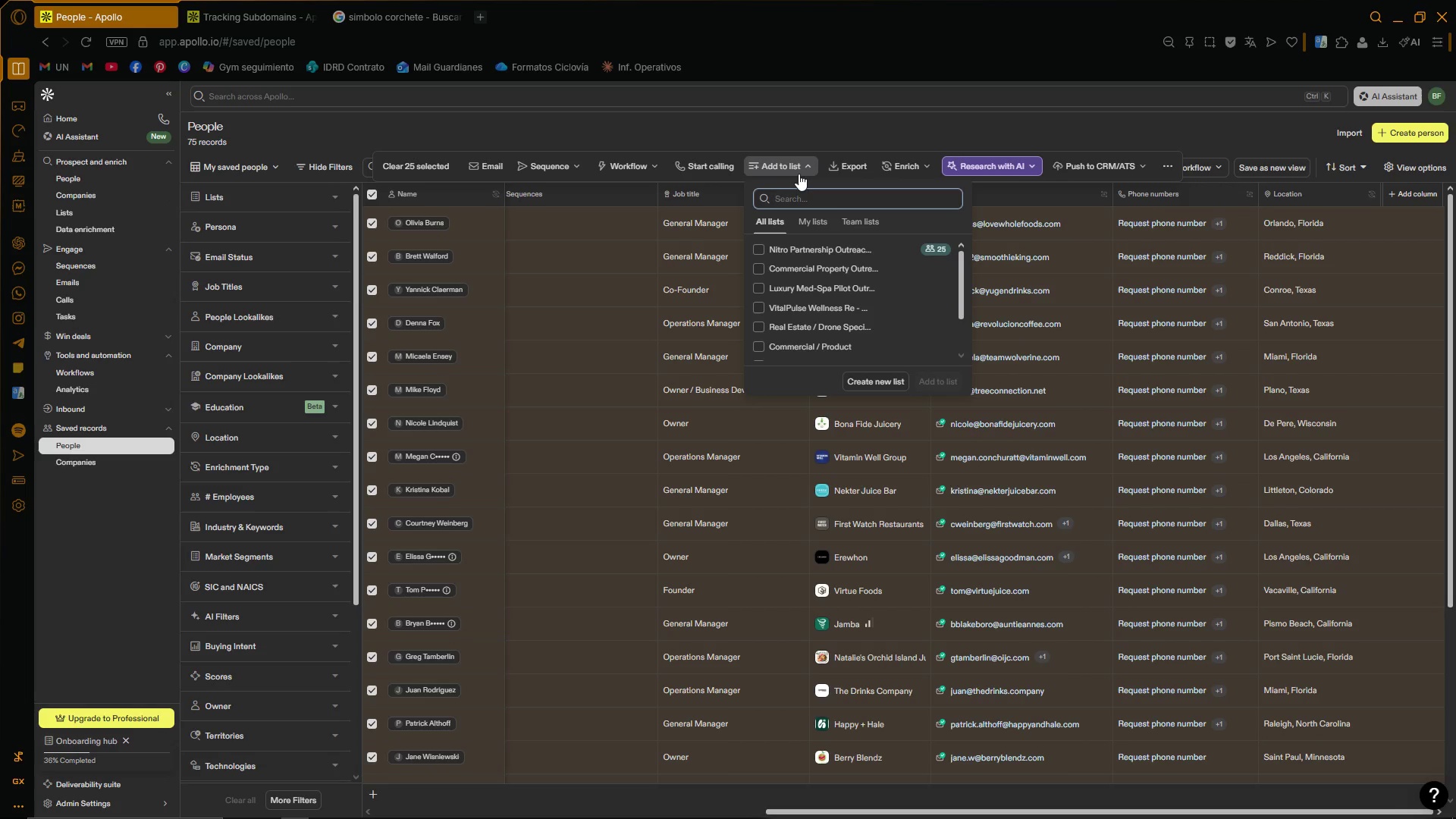 
left_click([800, 171])
 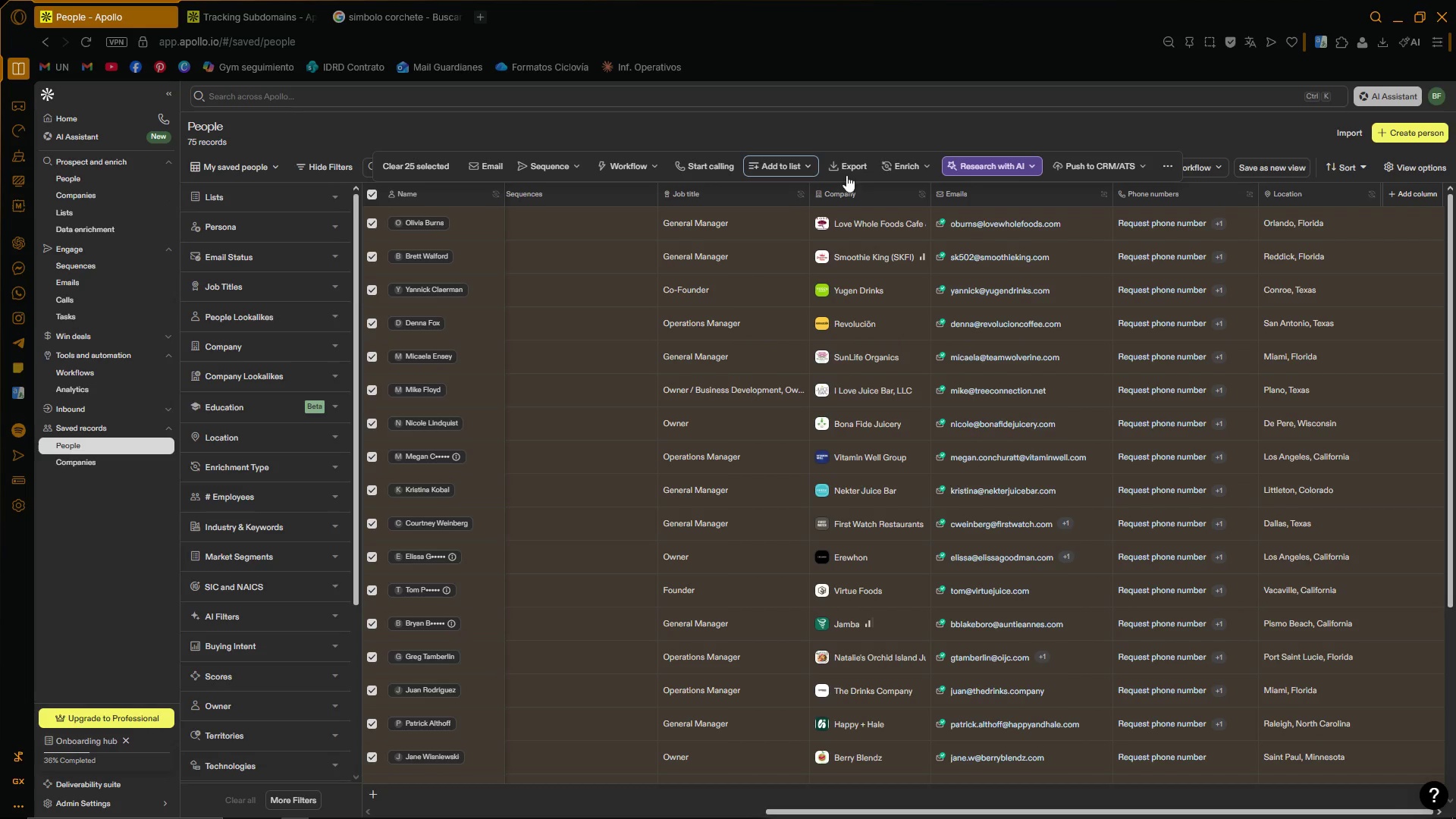 
left_click([799, 162])
 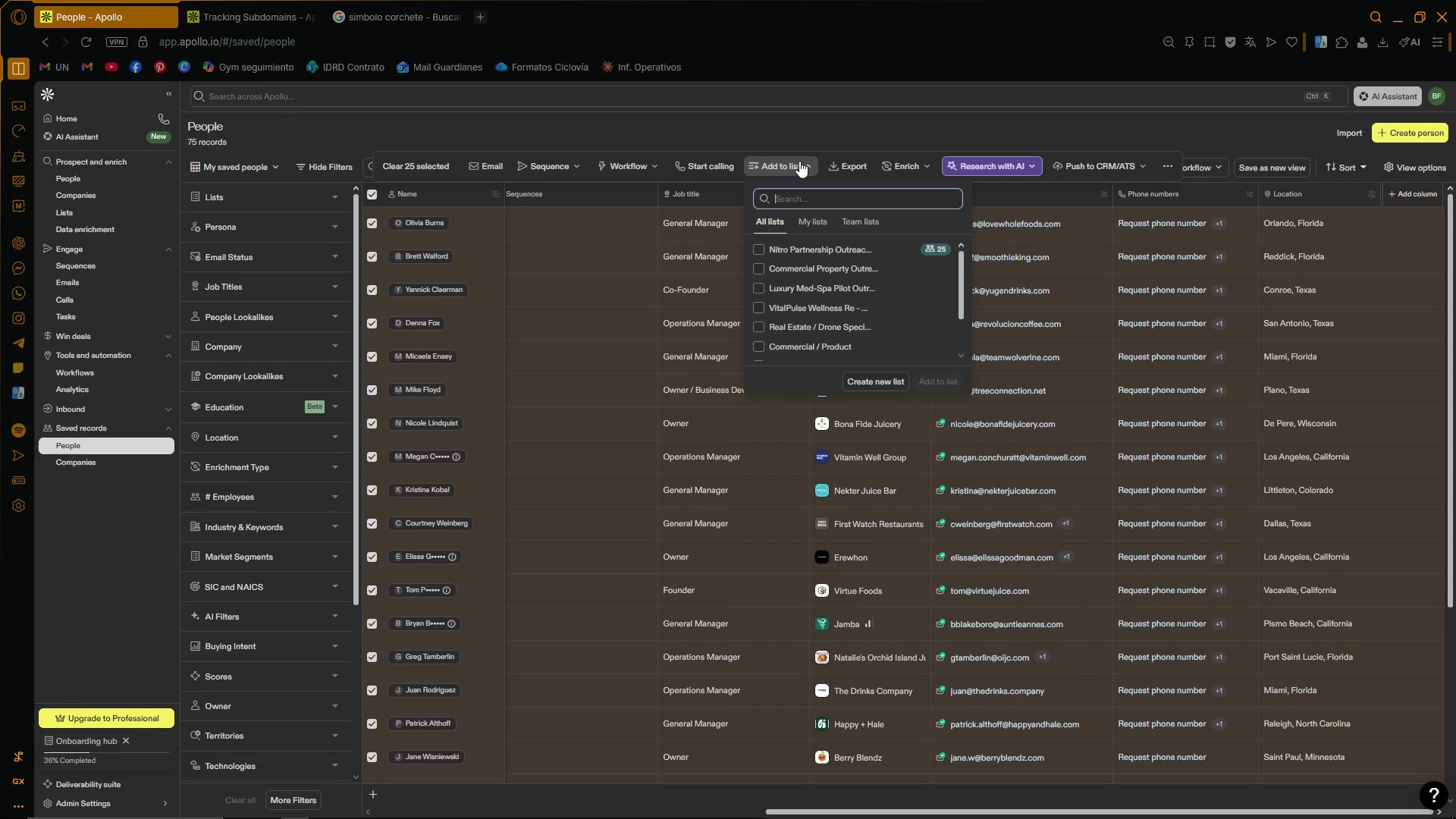 
left_click([799, 161])
 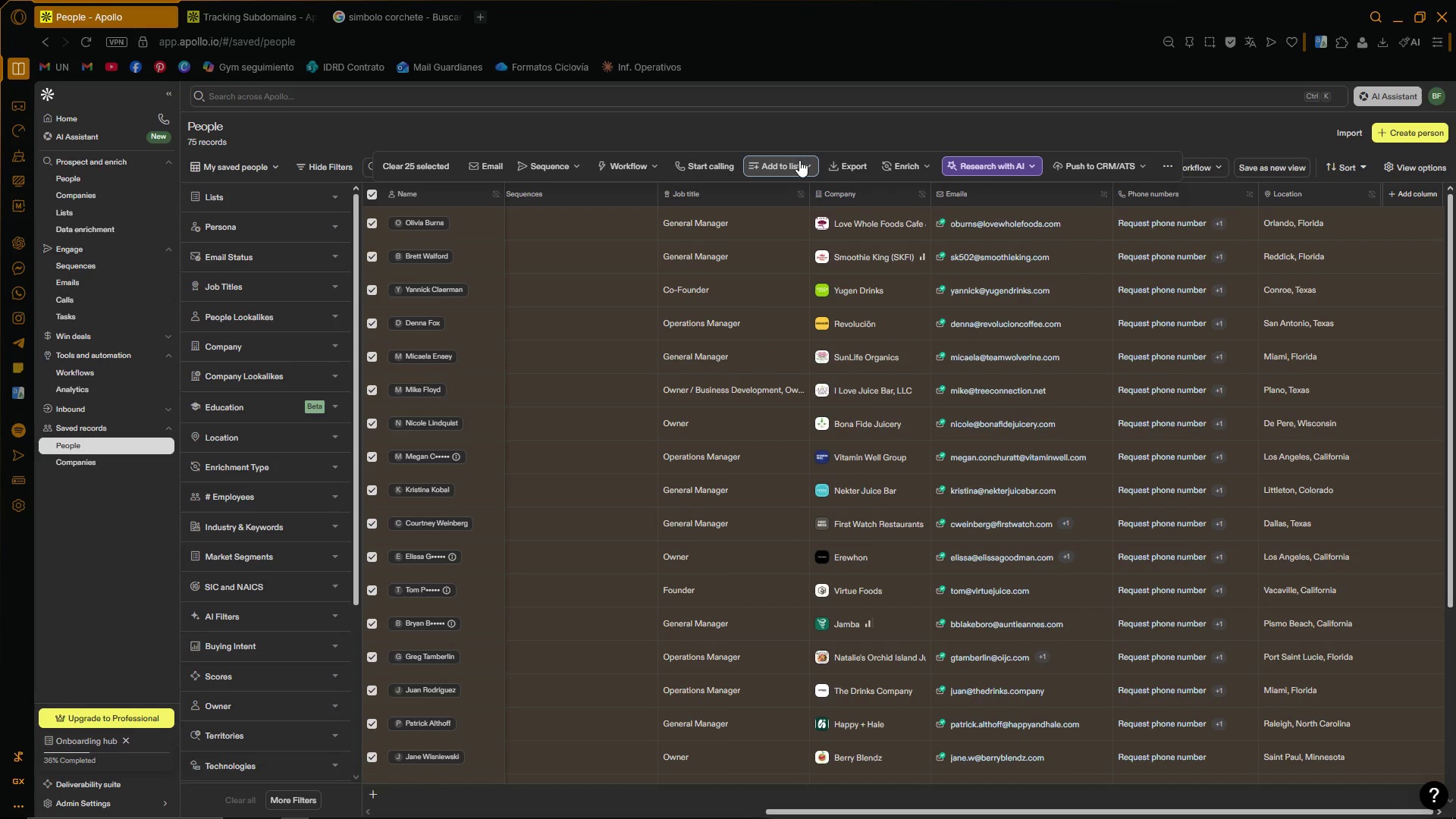 
mouse_move([579, 183])
 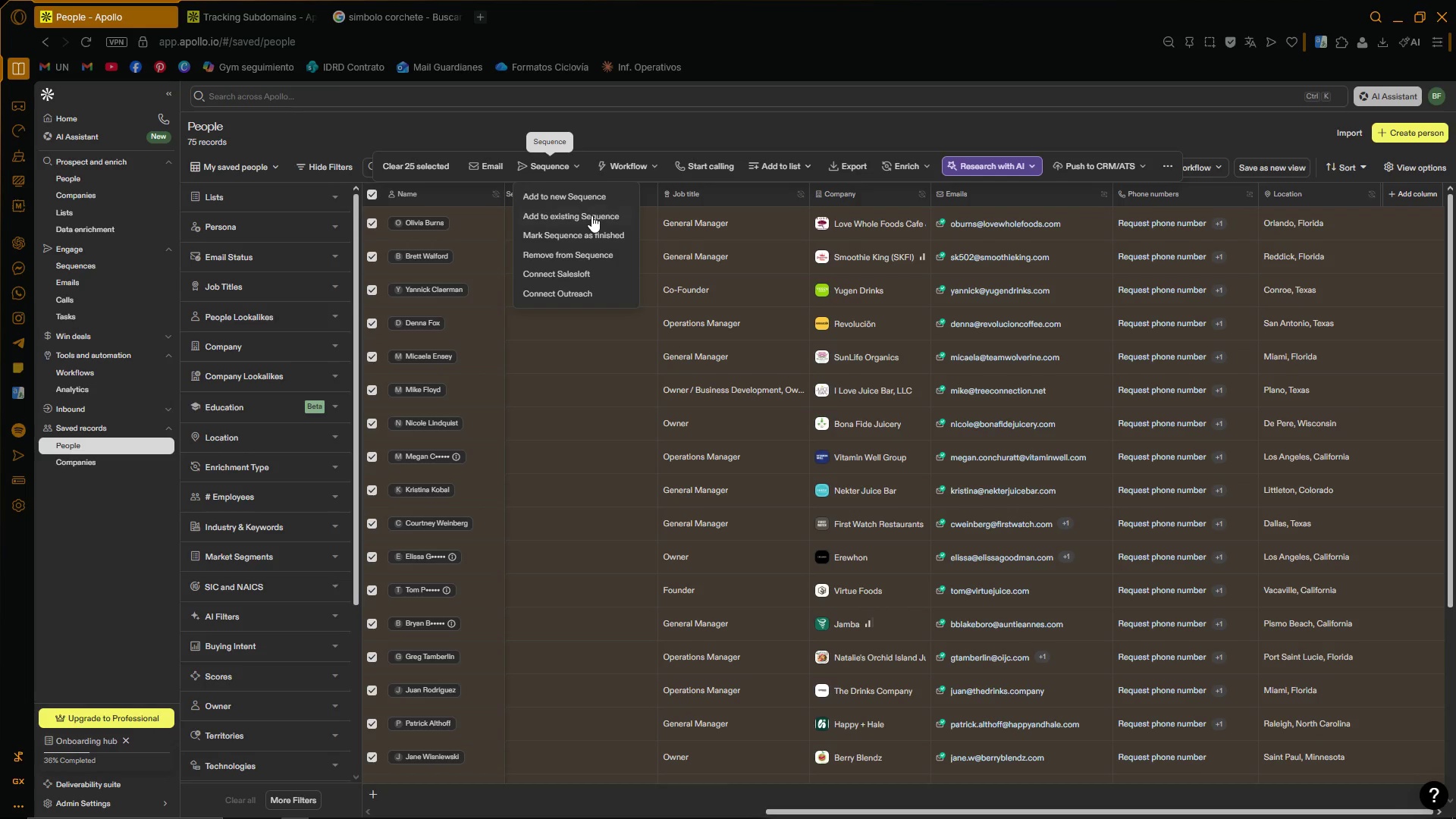 
left_click([592, 215])
 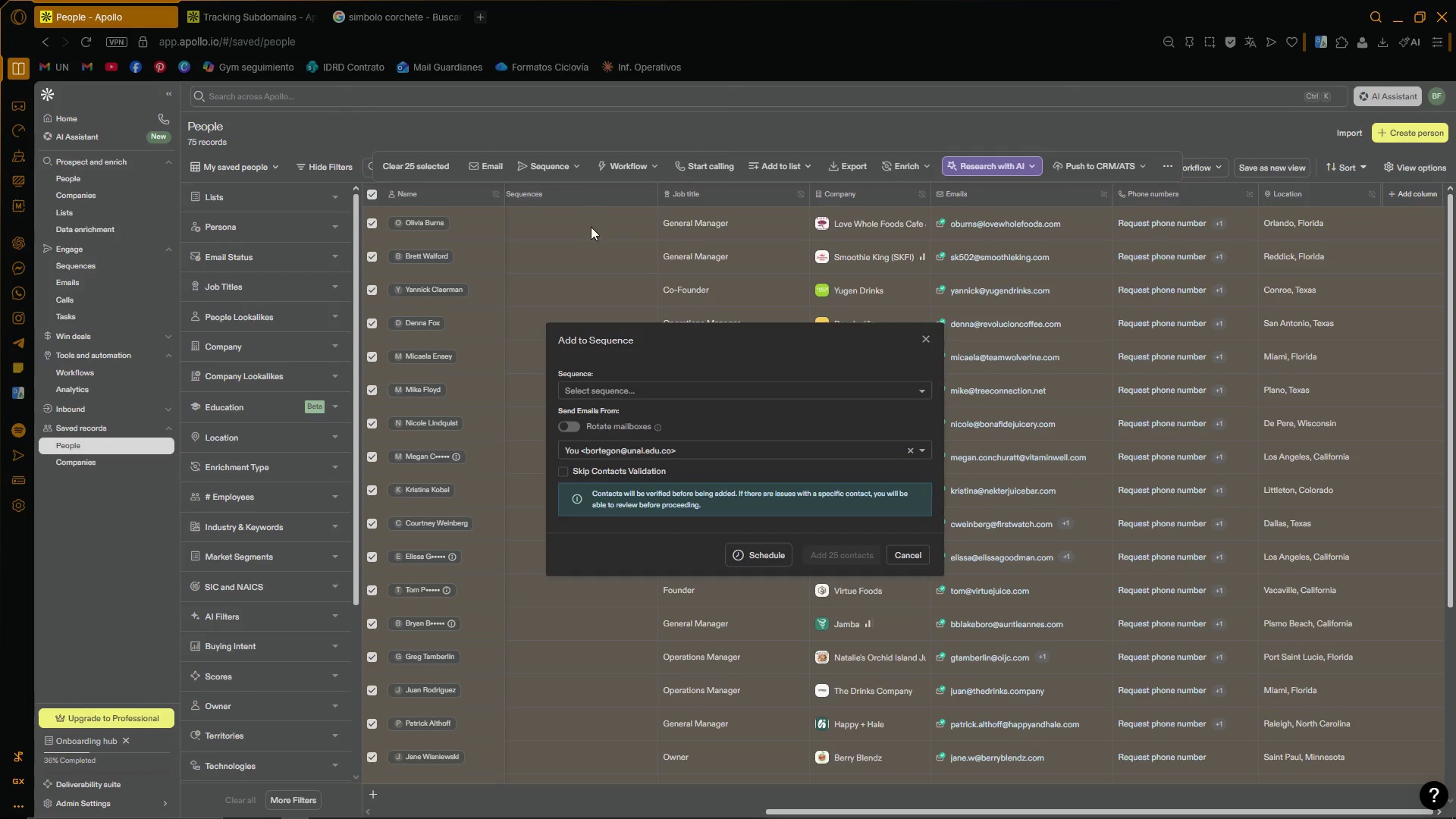 
mouse_move([686, 422])
 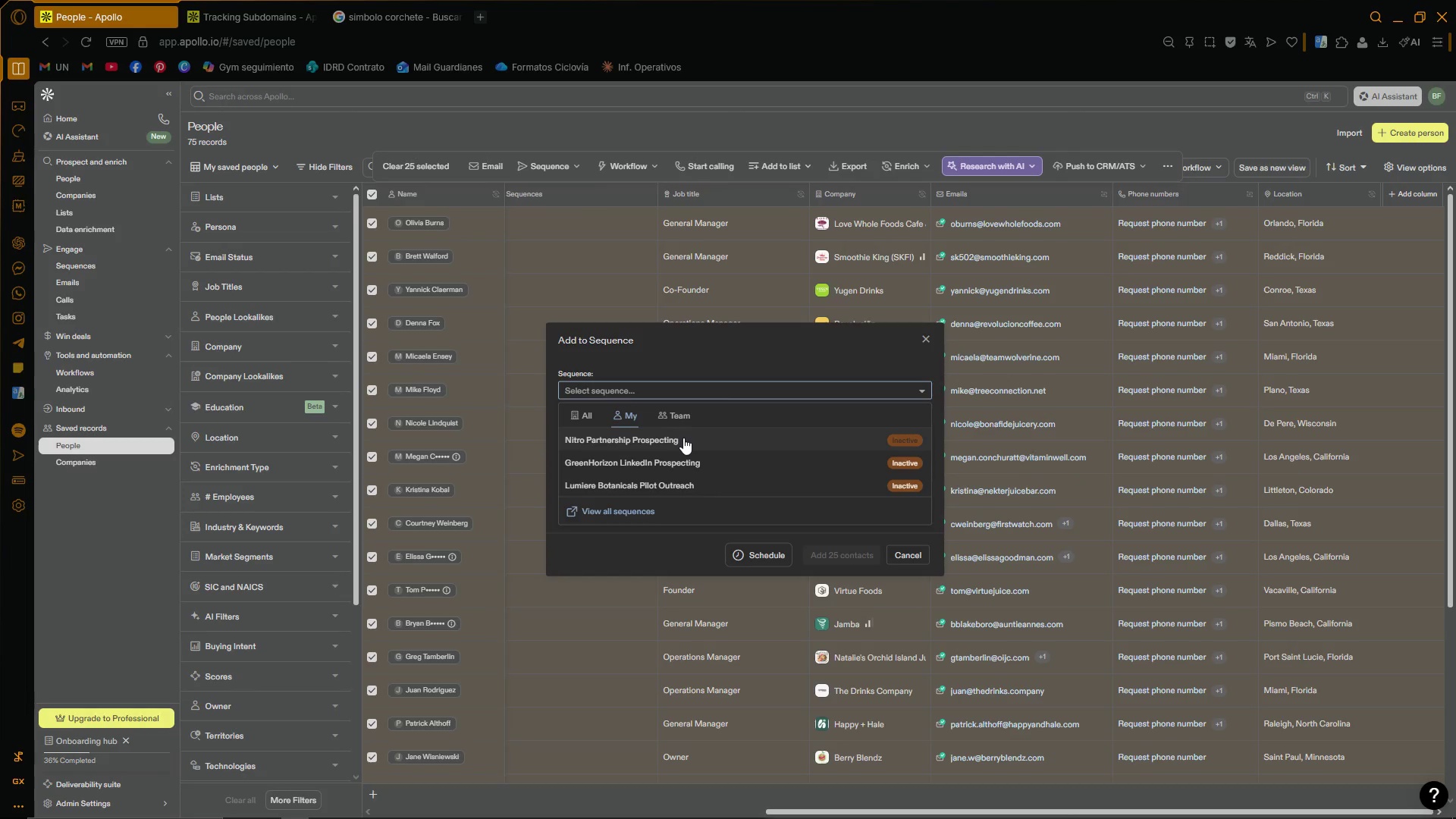 
left_click([683, 437])
 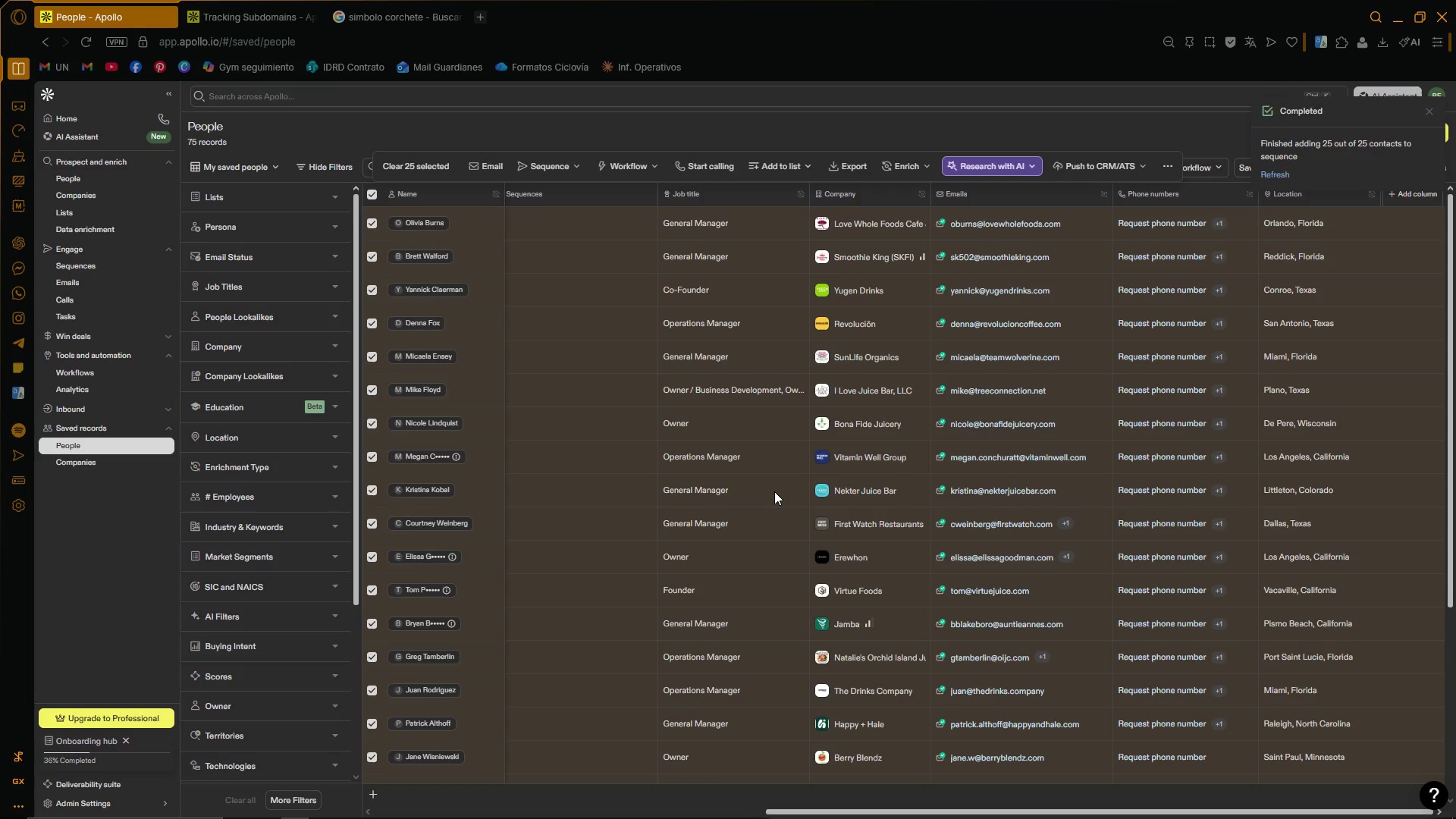 
wait(20.45)
 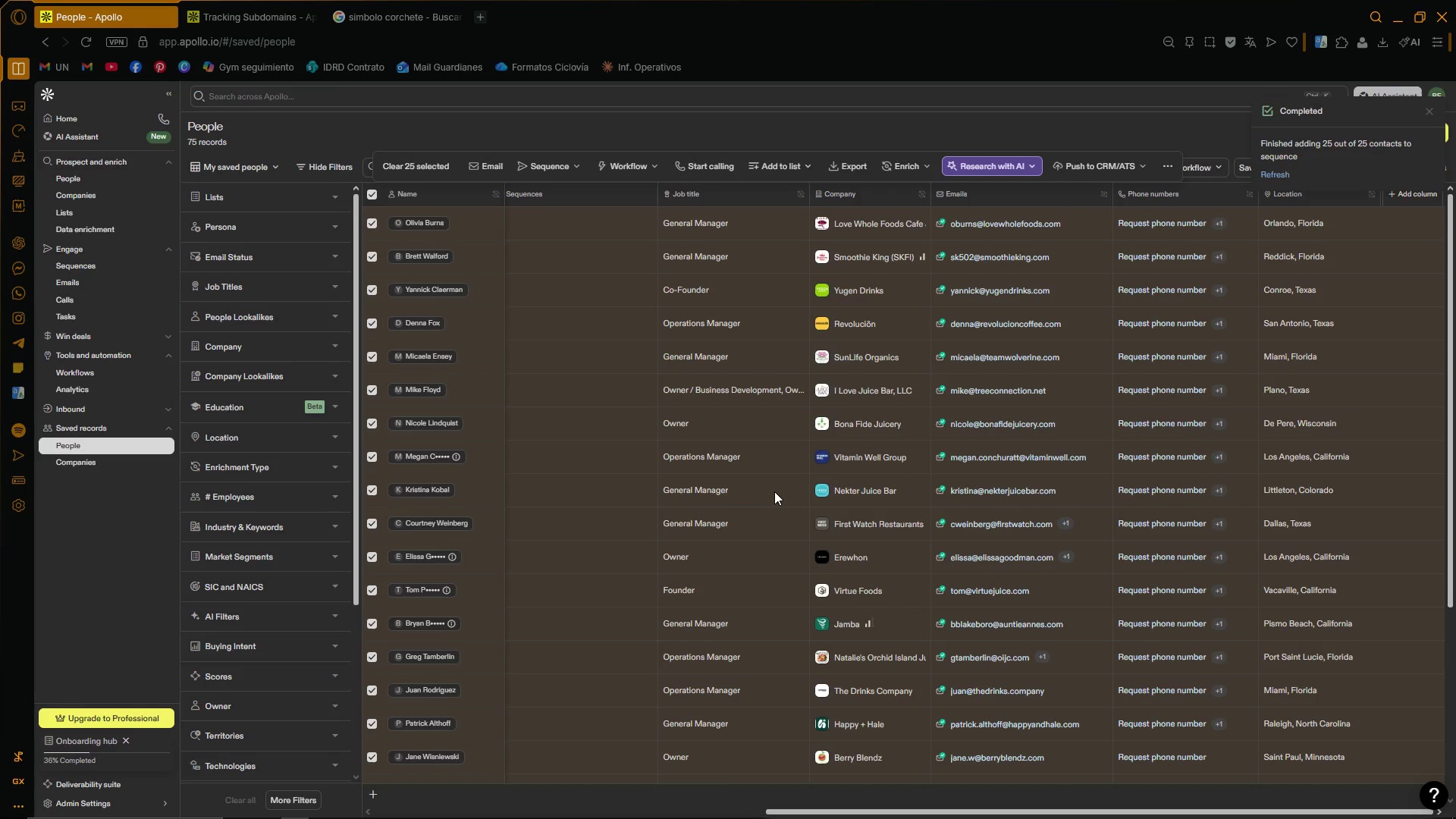 
left_click([322, 804])